 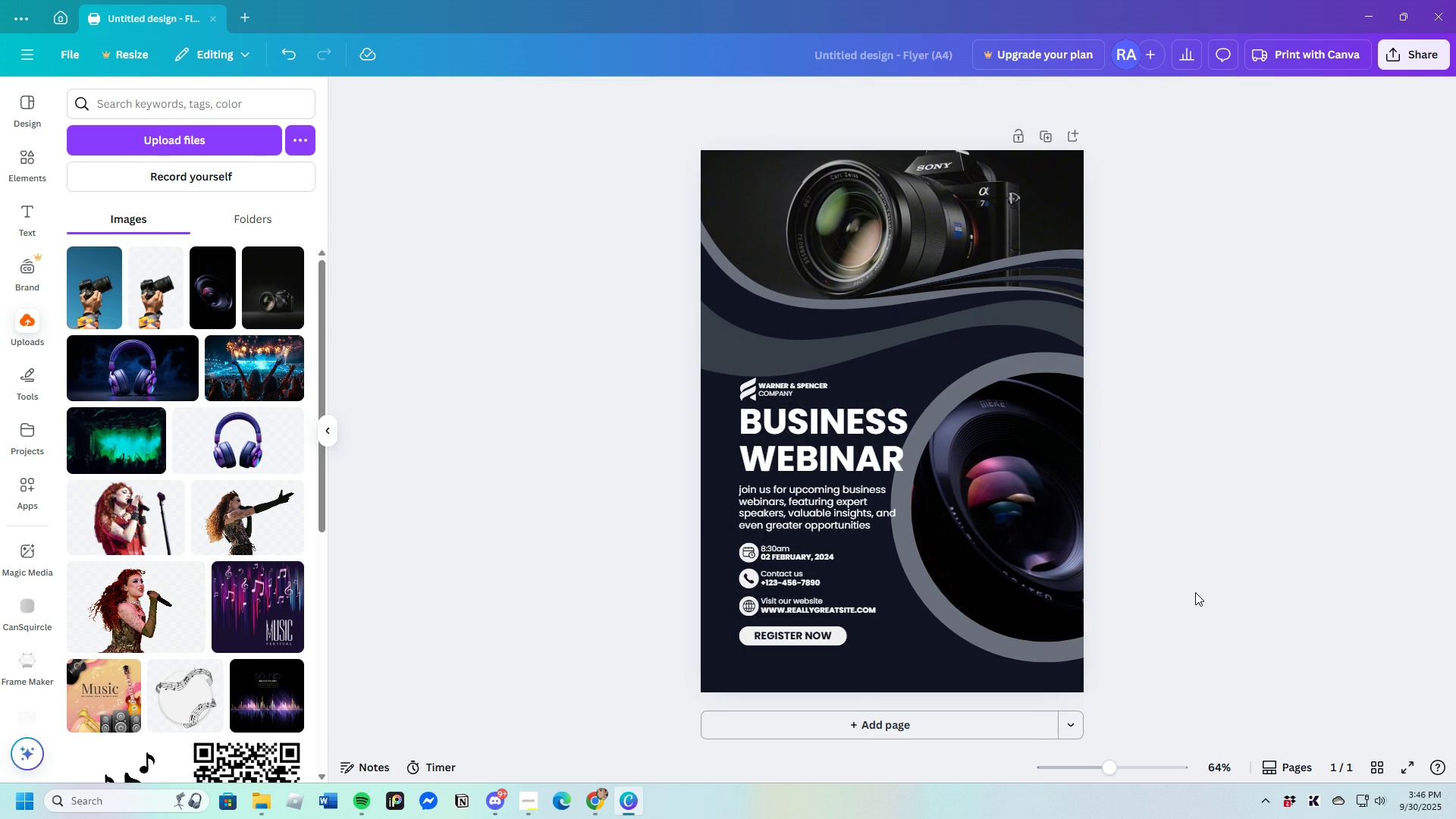 
left_click([748, 390])
 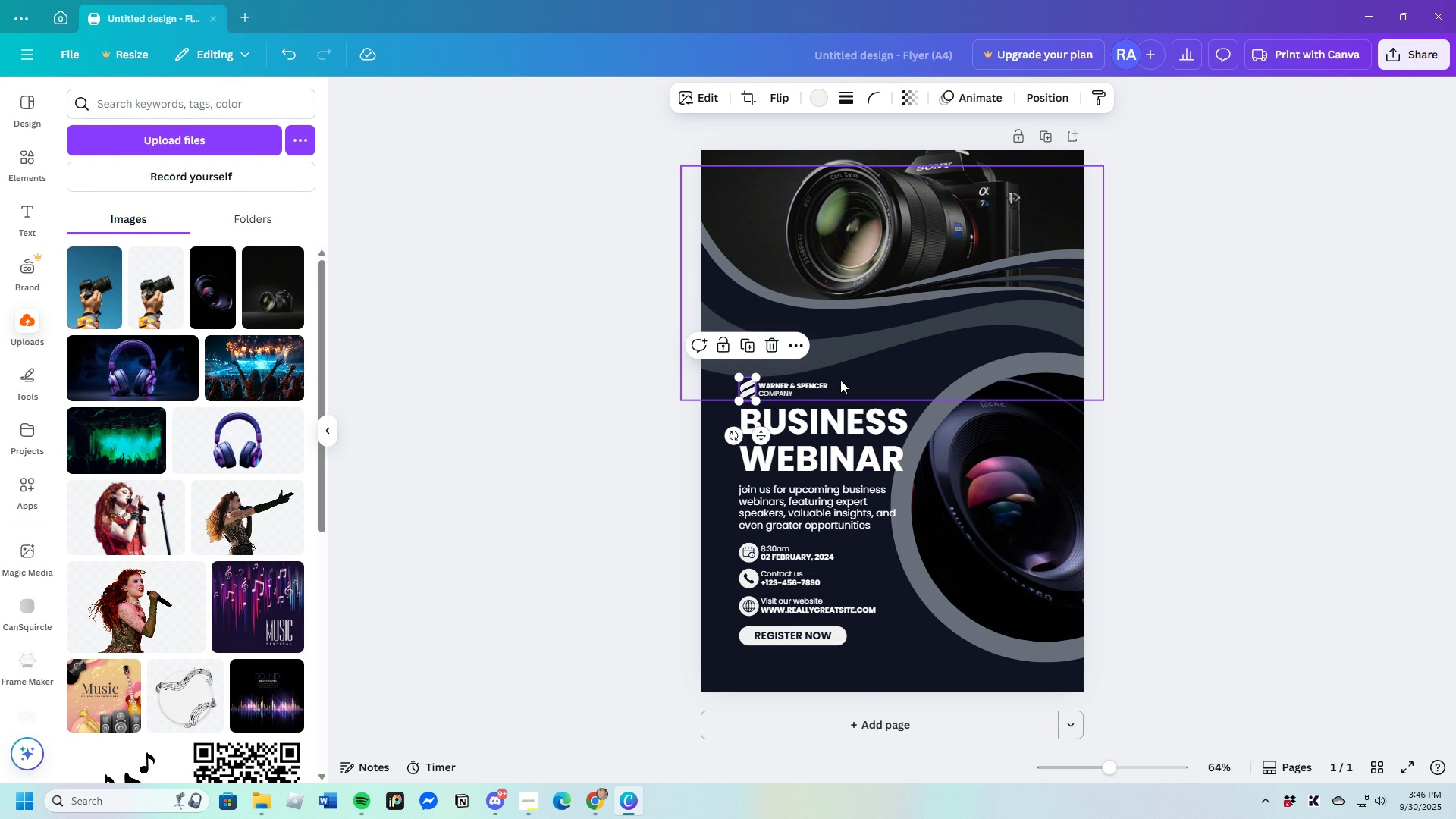 
wait(10.53)
 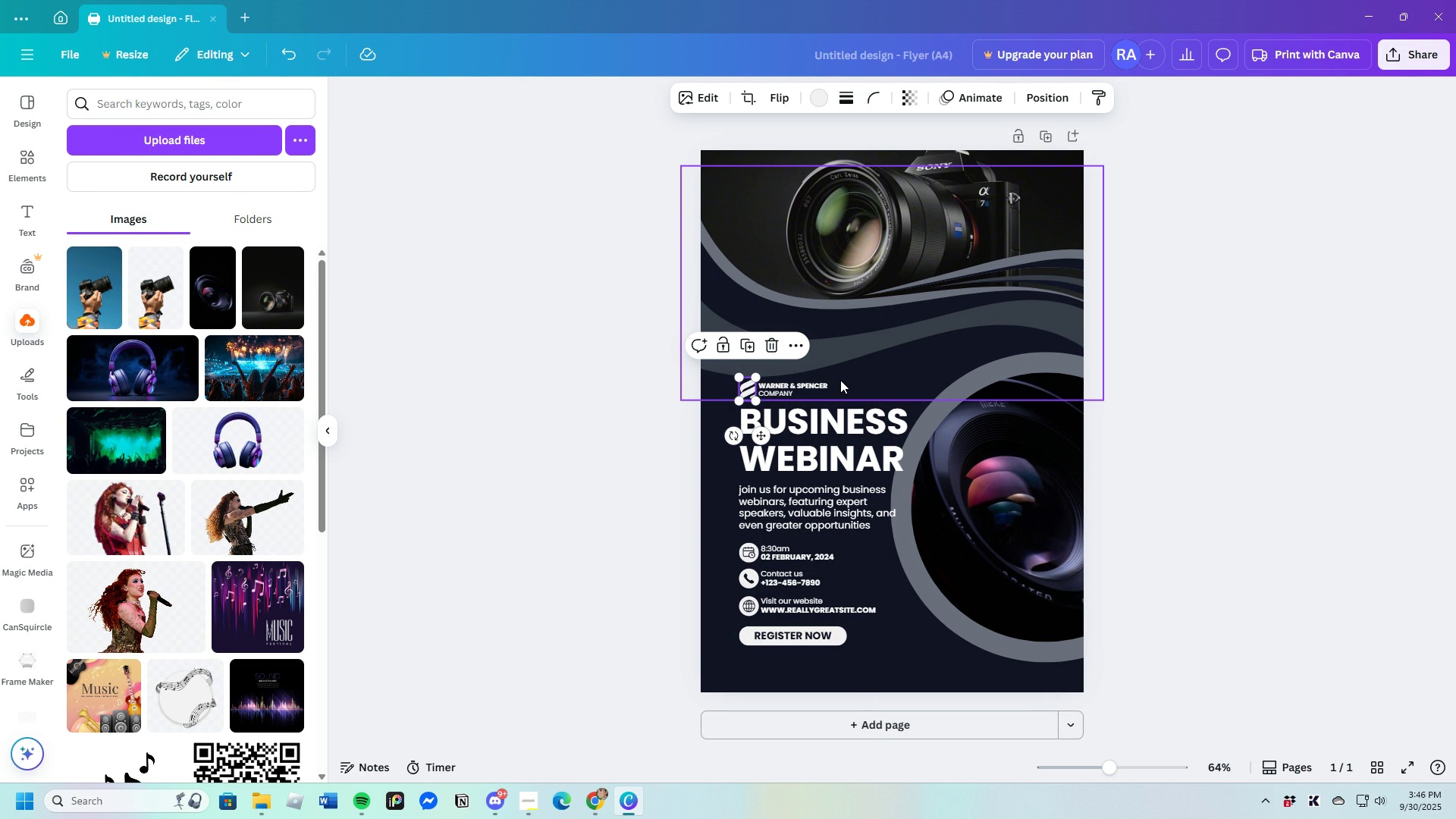 
left_click([847, 360])
 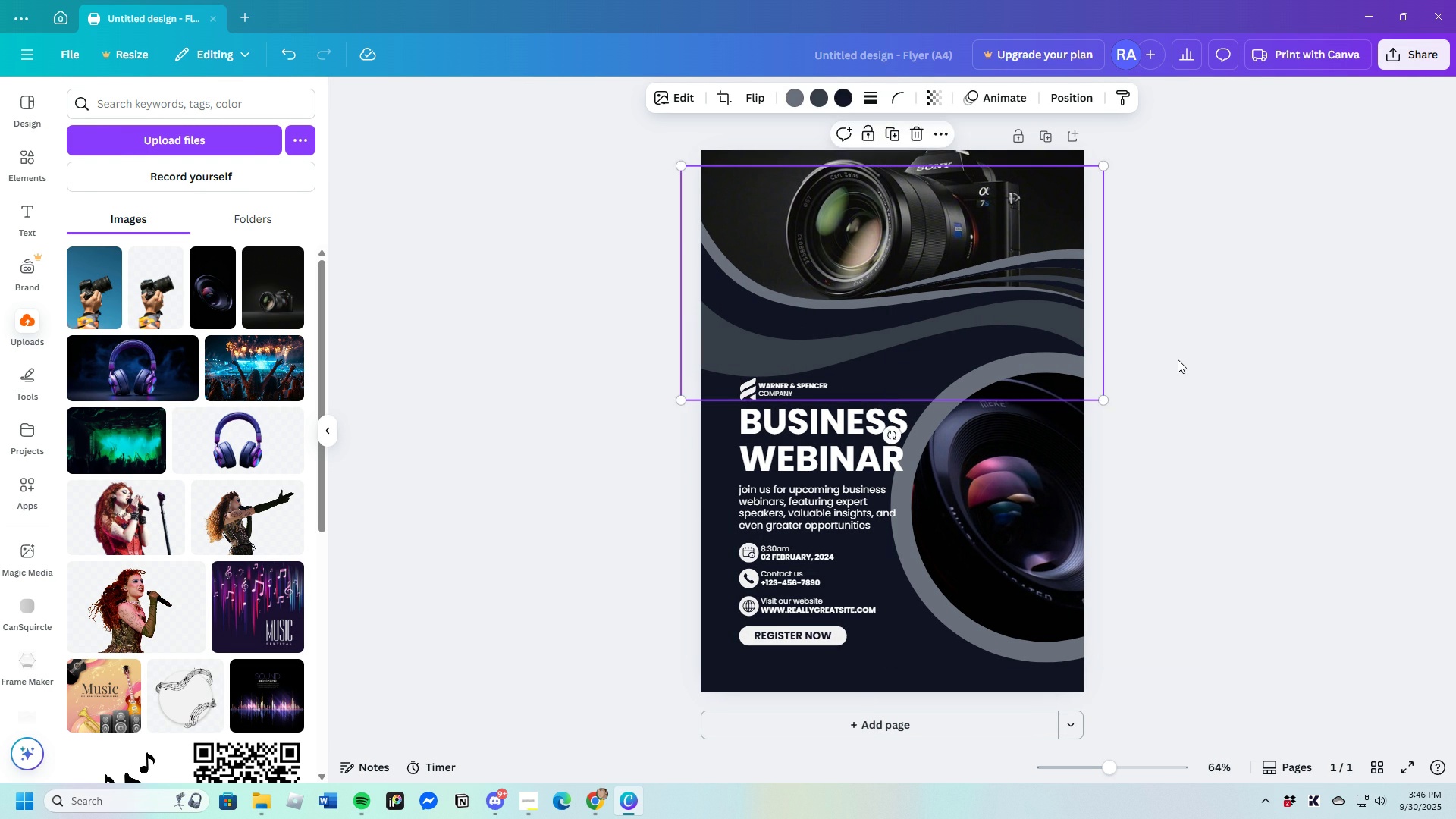 
left_click([1178, 359])
 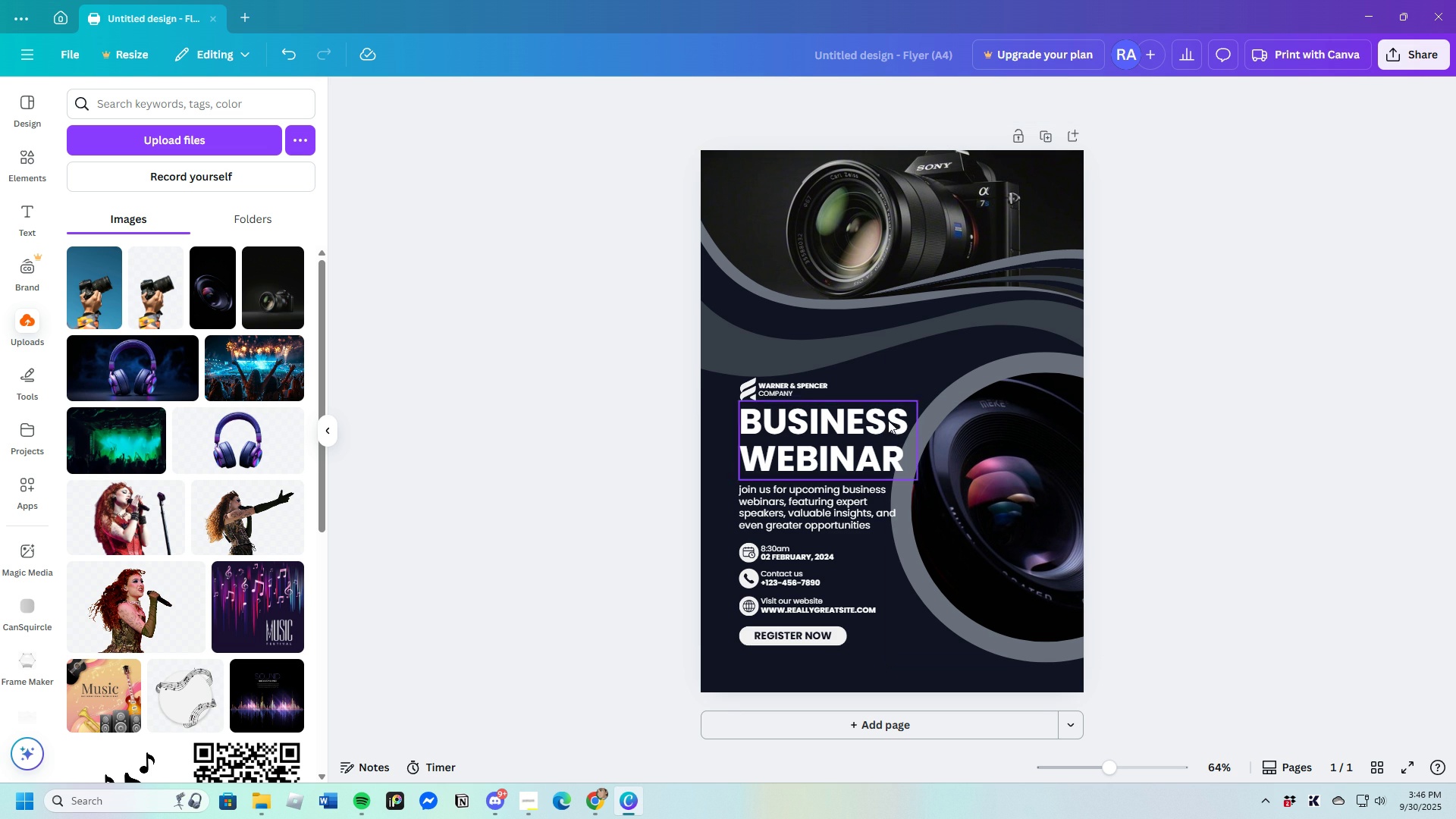 
left_click([750, 388])
 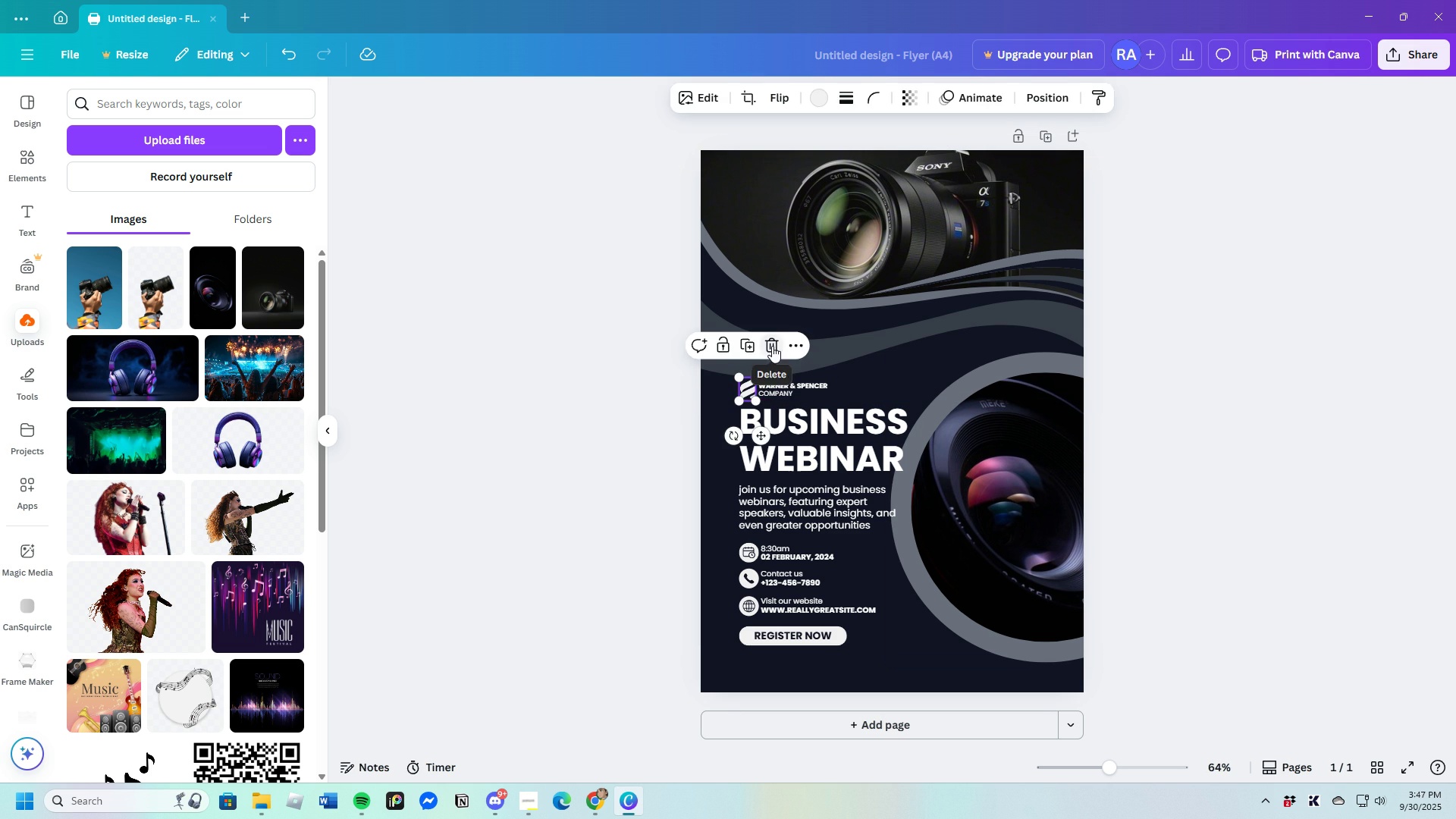 
left_click([772, 346])
 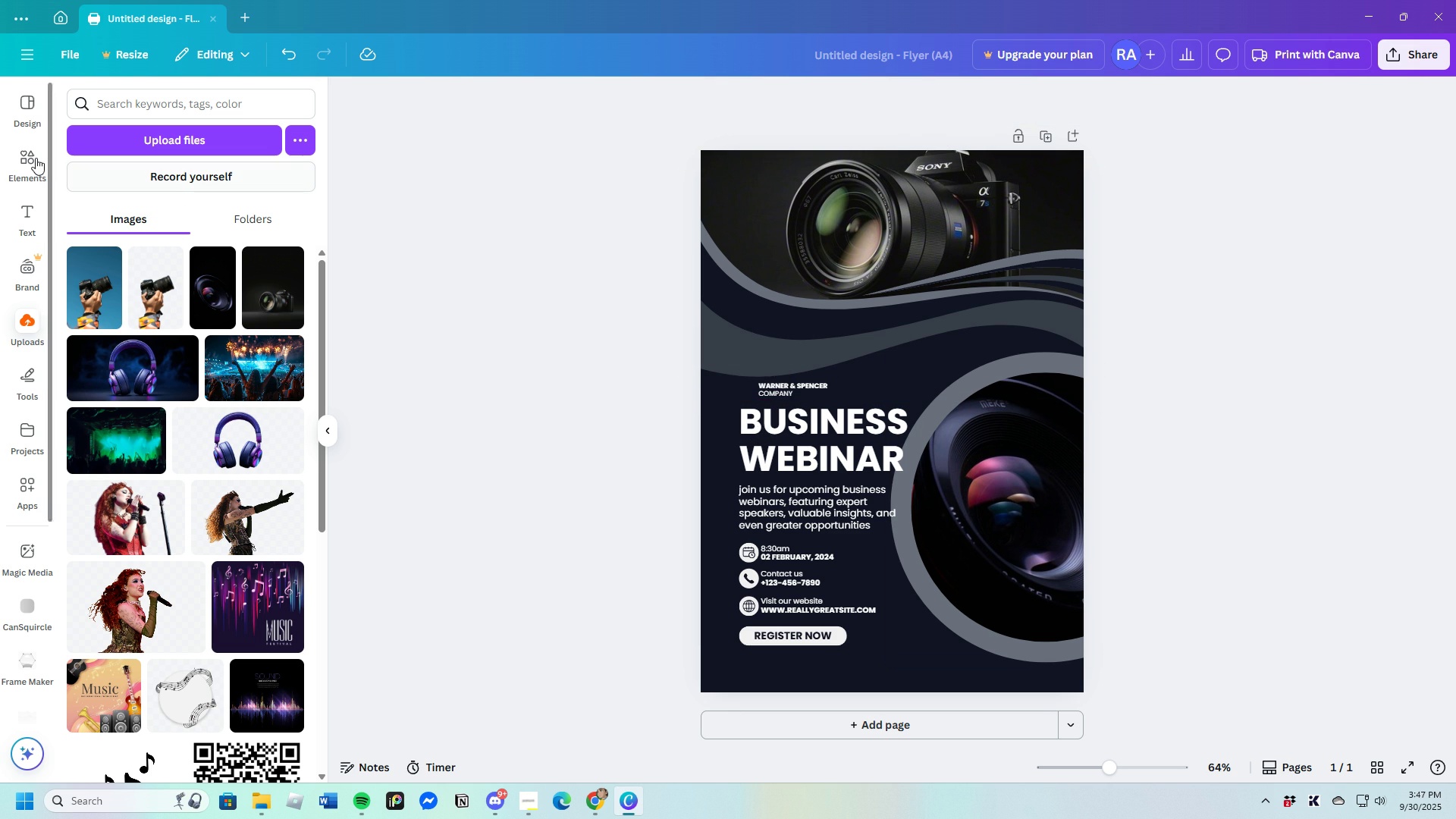 
left_click([22, 154])
 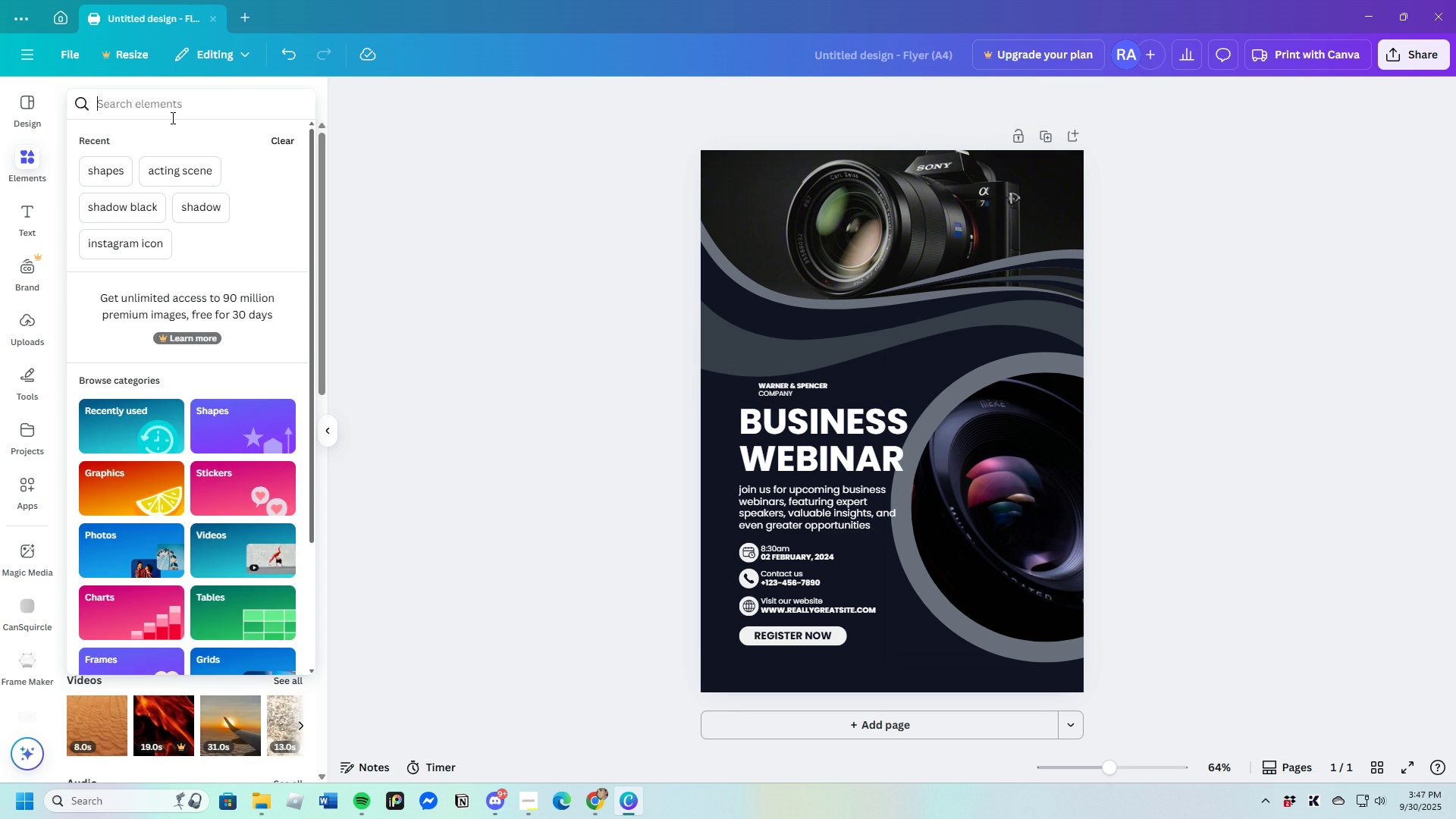 
type(camera)
 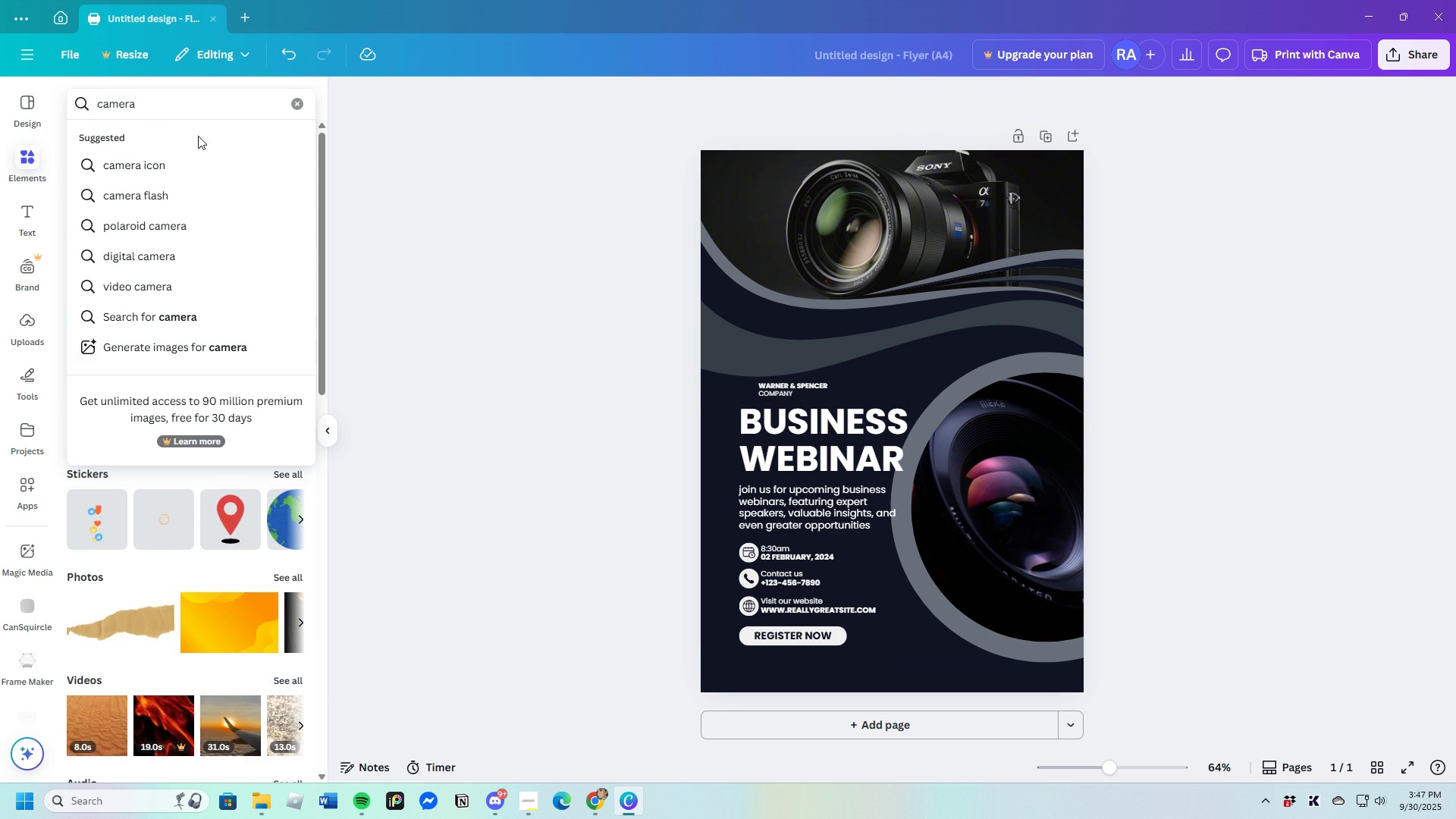 
left_click([208, 162])
 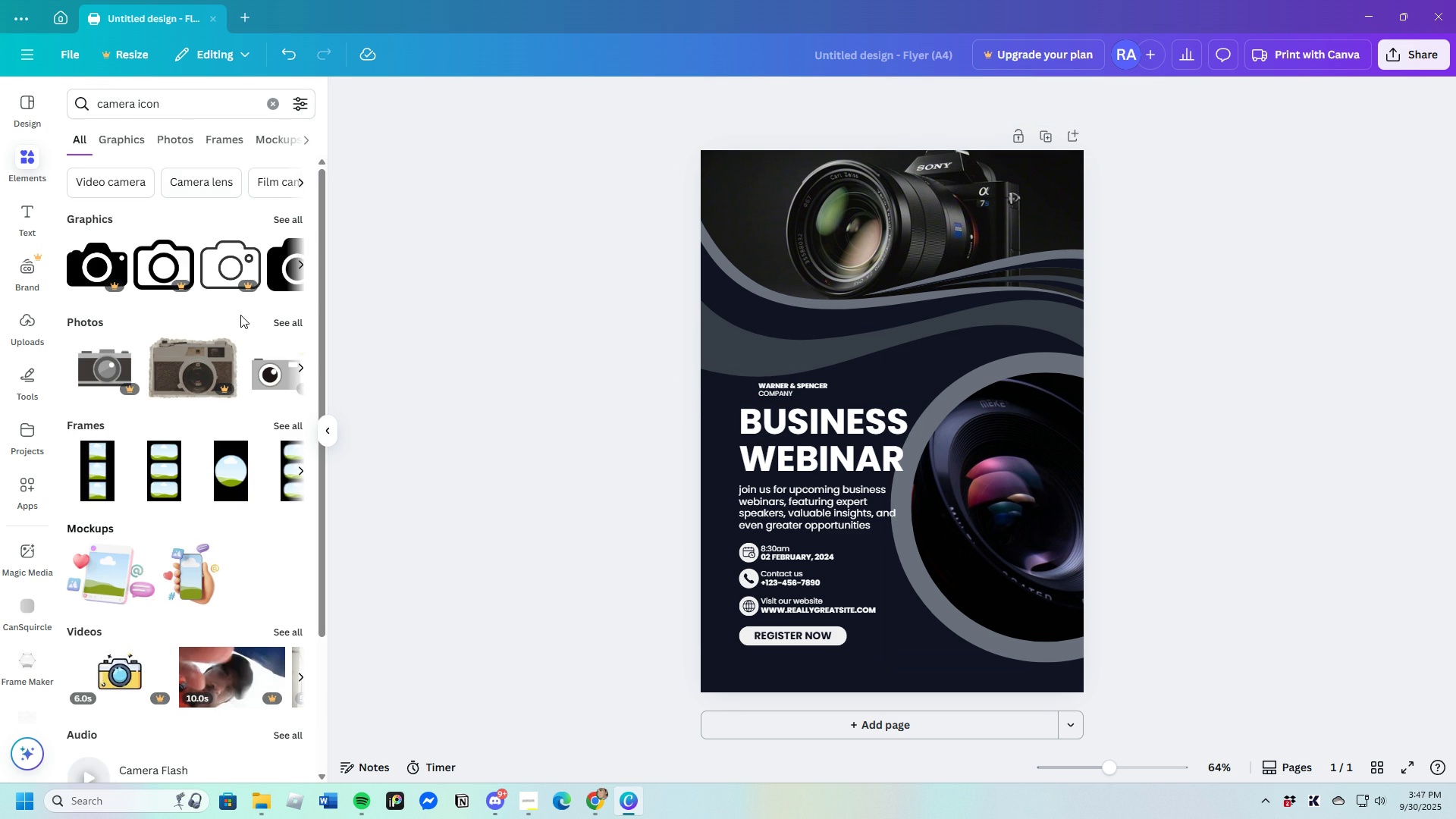 
scroll: coordinate [190, 594], scroll_direction: down, amount: 3.0
 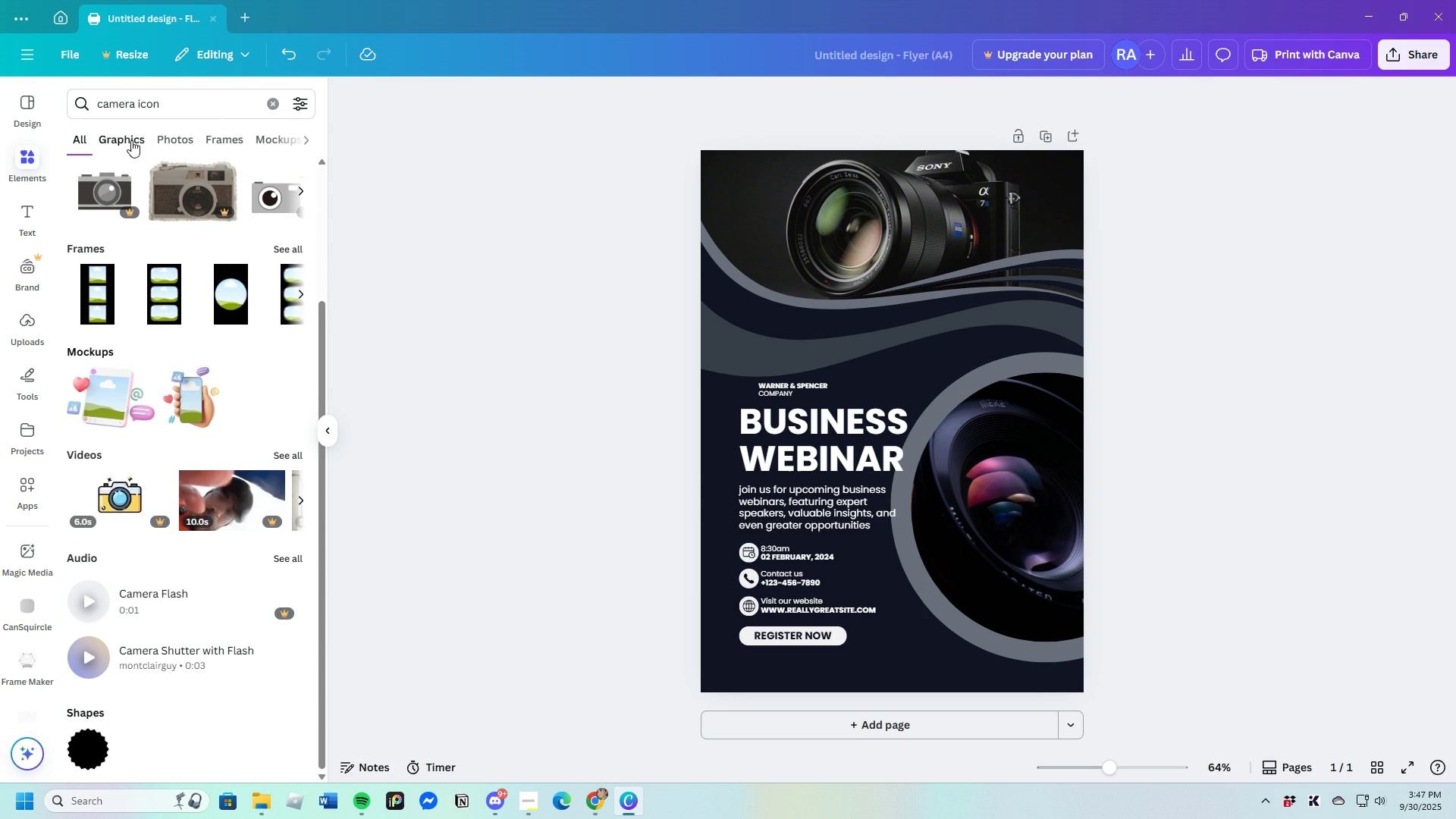 
left_click([127, 136])
 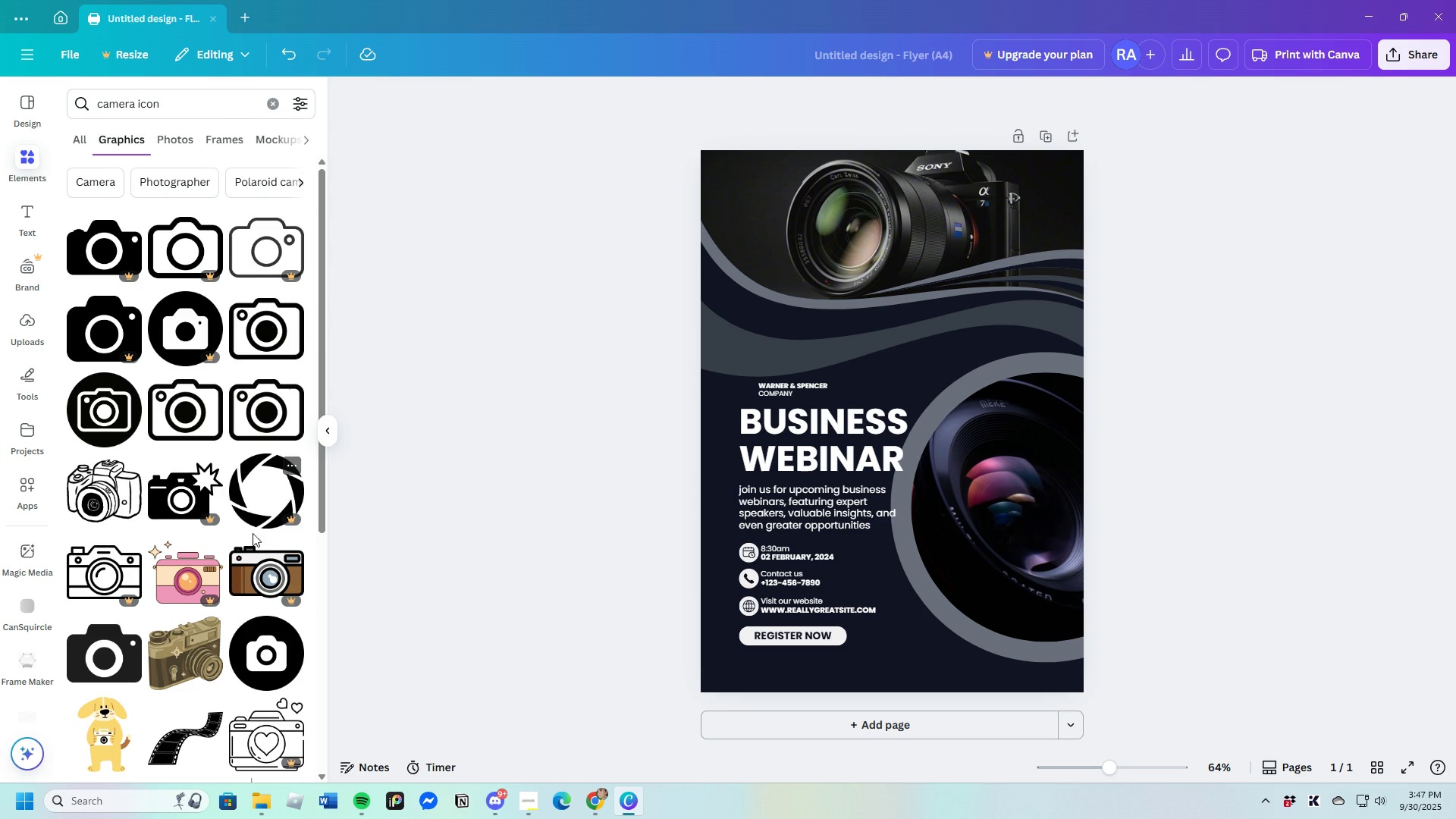 
scroll: coordinate [157, 573], scroll_direction: down, amount: 13.0
 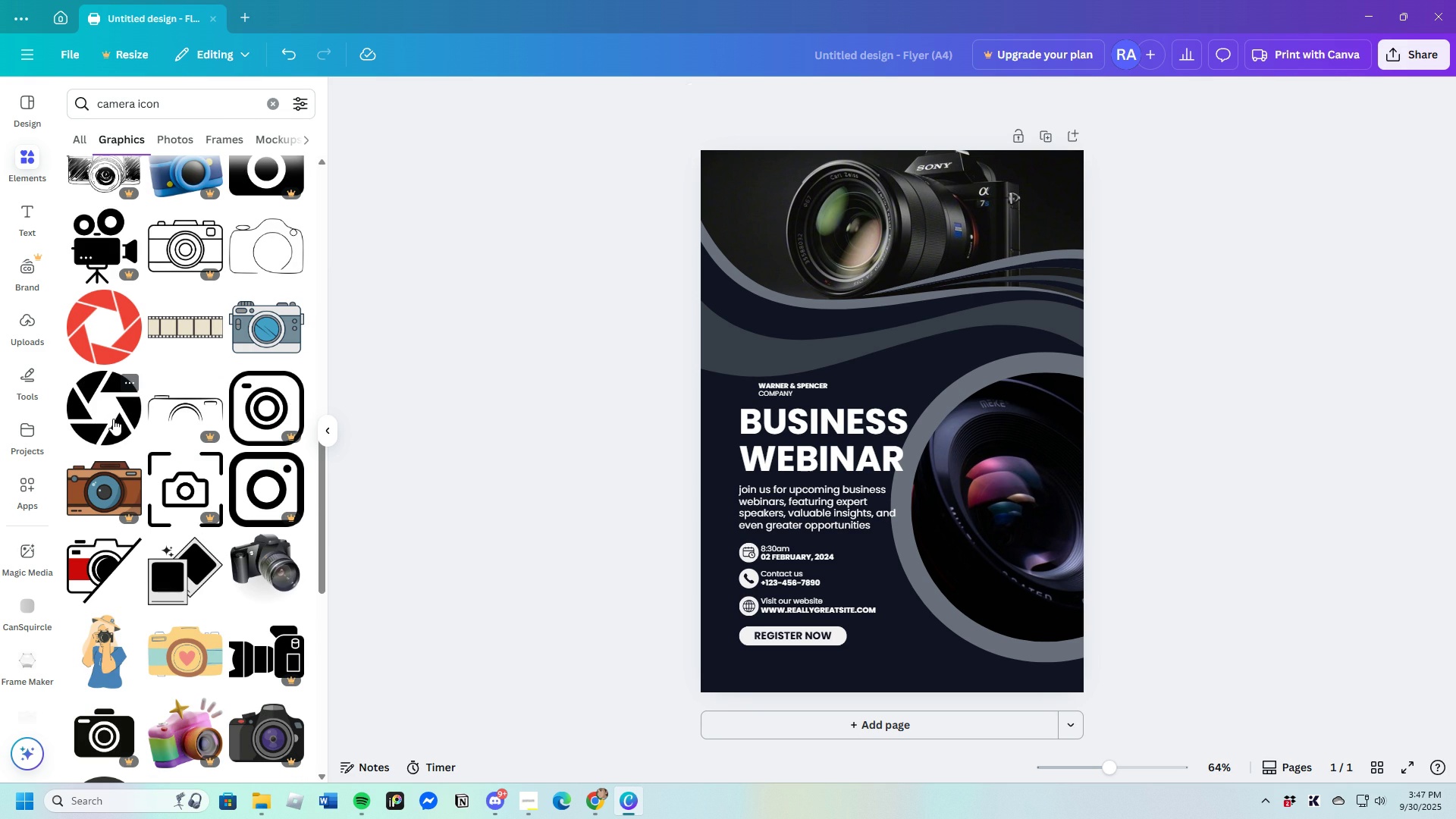 
left_click([113, 419])